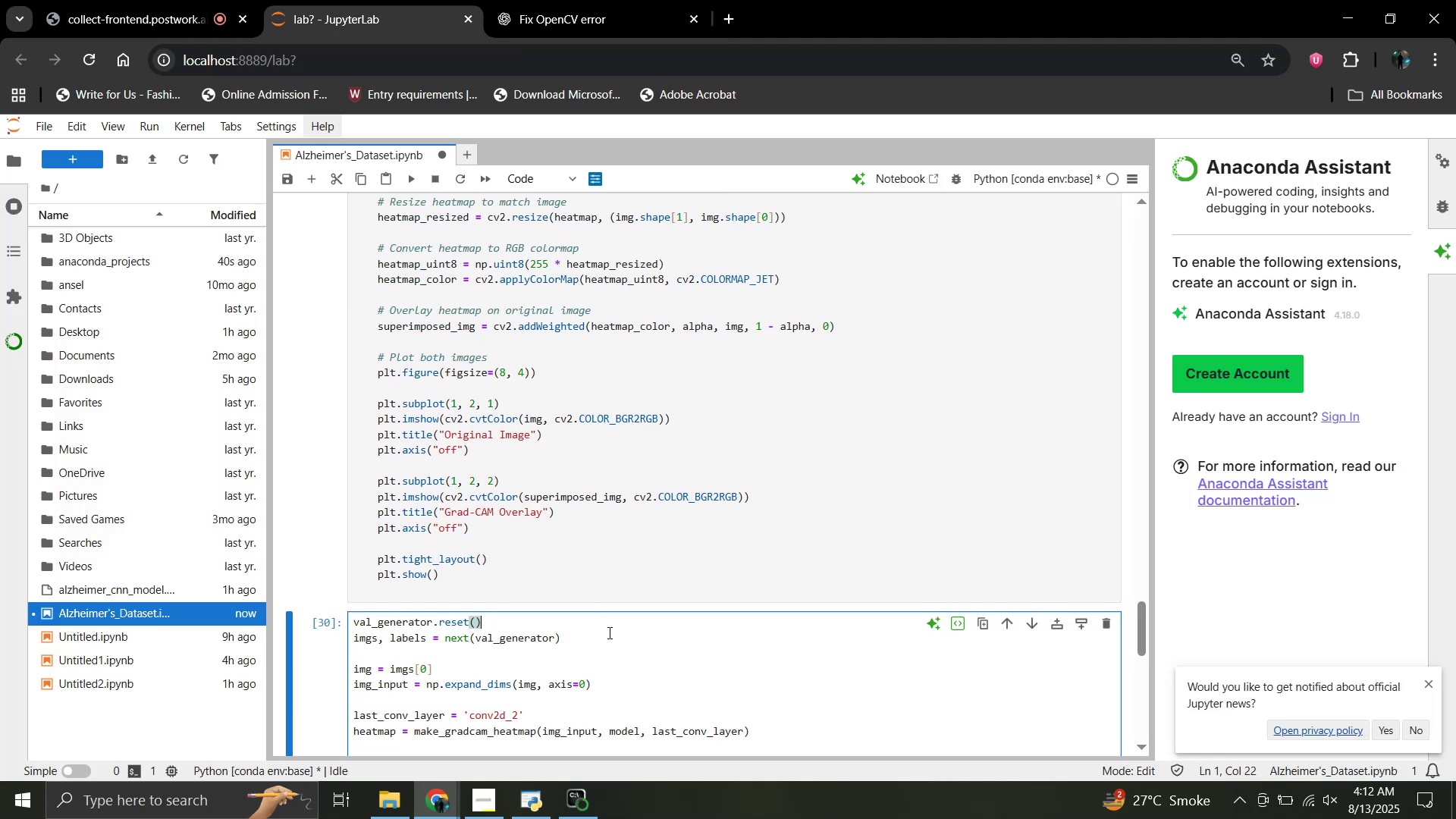 
scroll: coordinate [608, 632], scroll_direction: down, amount: 2.0
 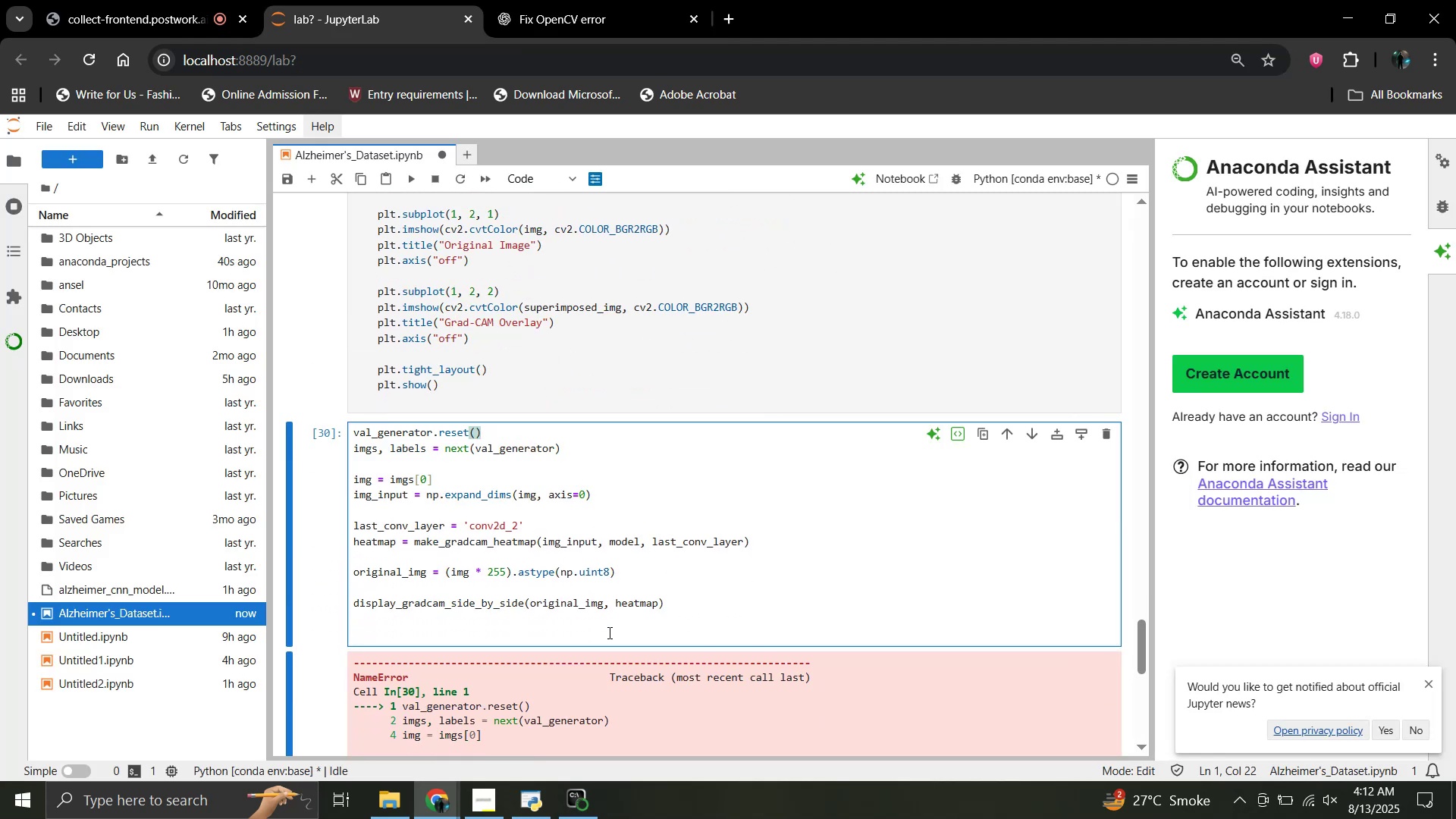 